 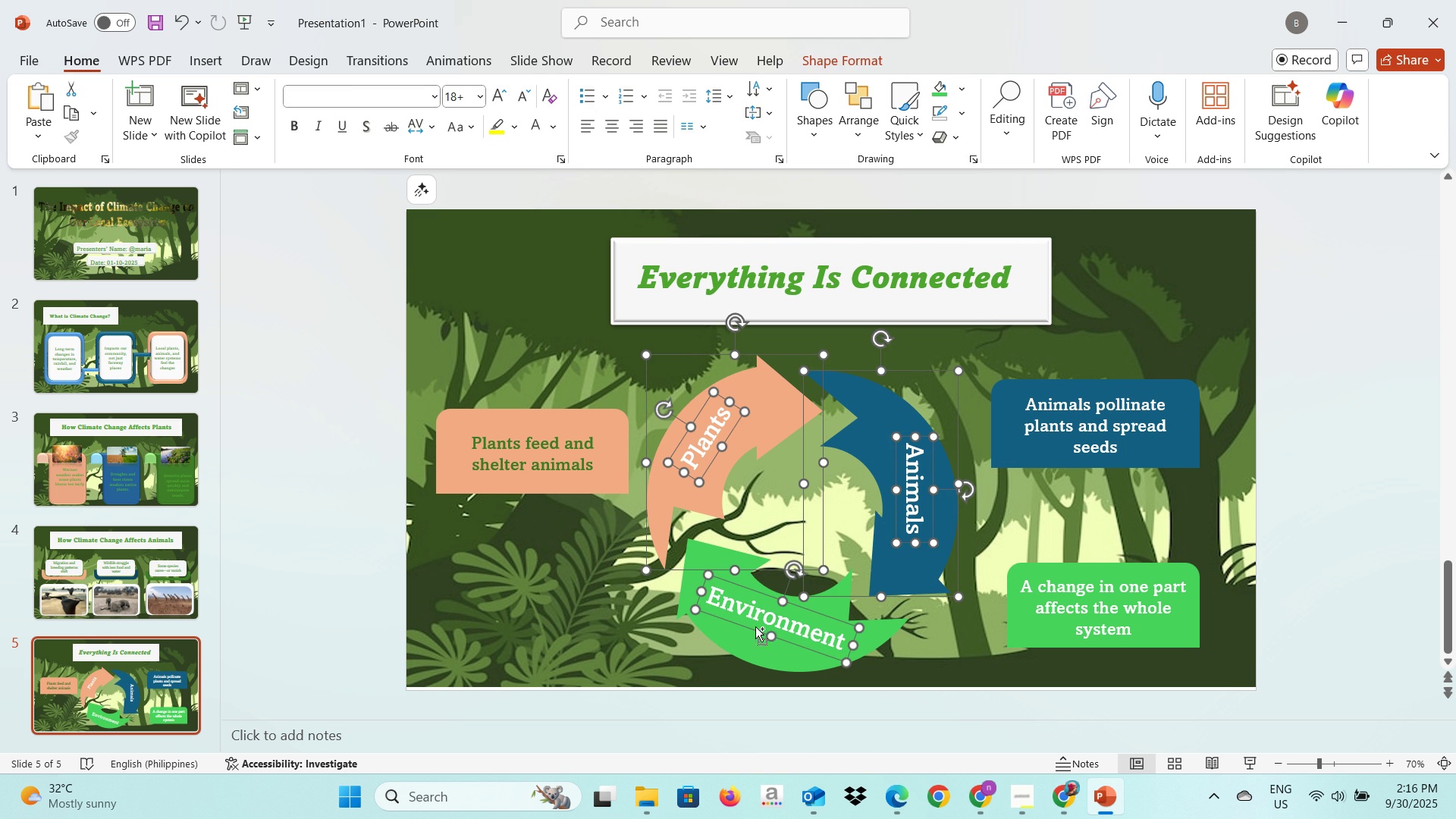 
left_click([733, 636])
 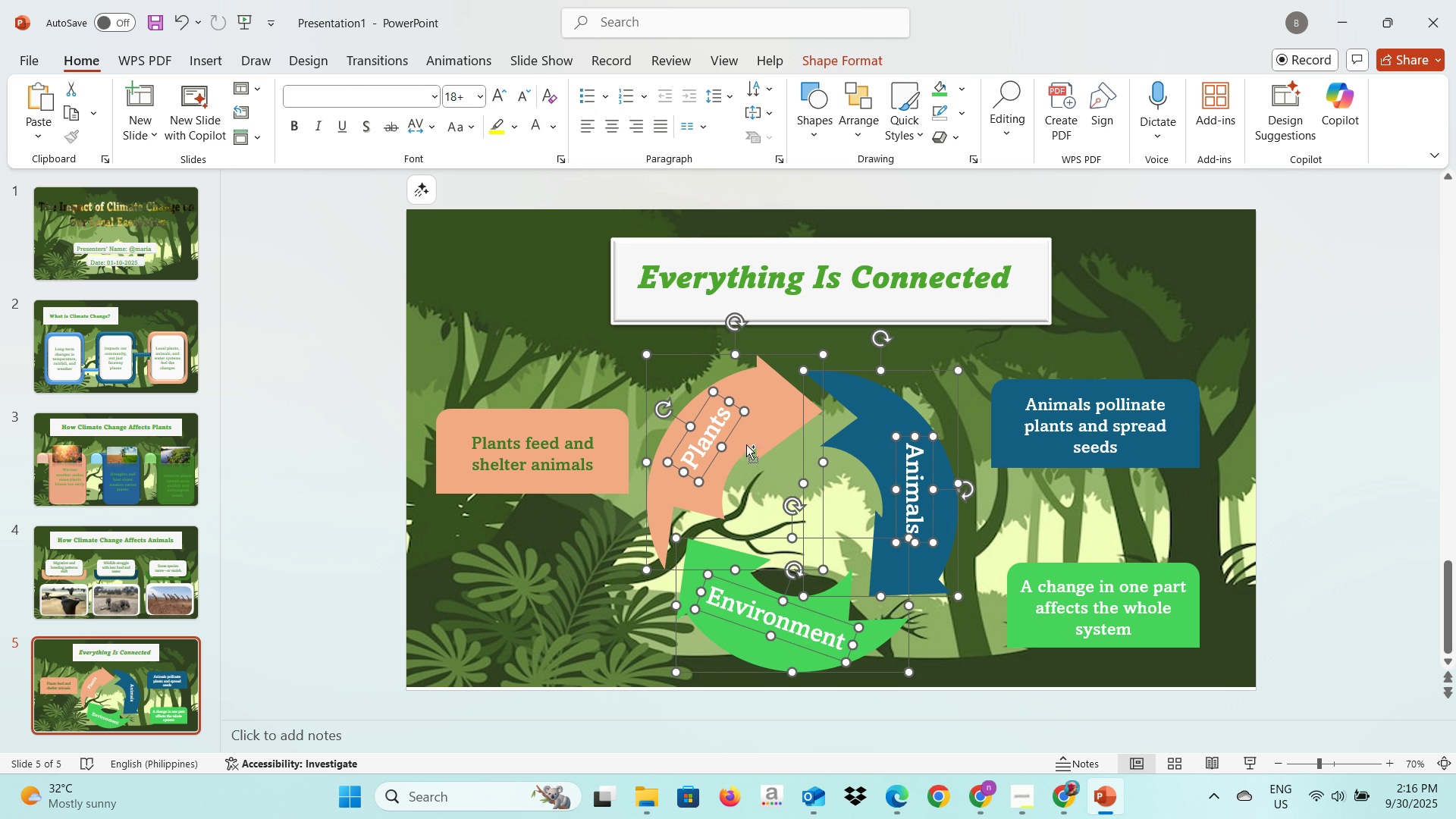 
key(Control+ControlLeft)
 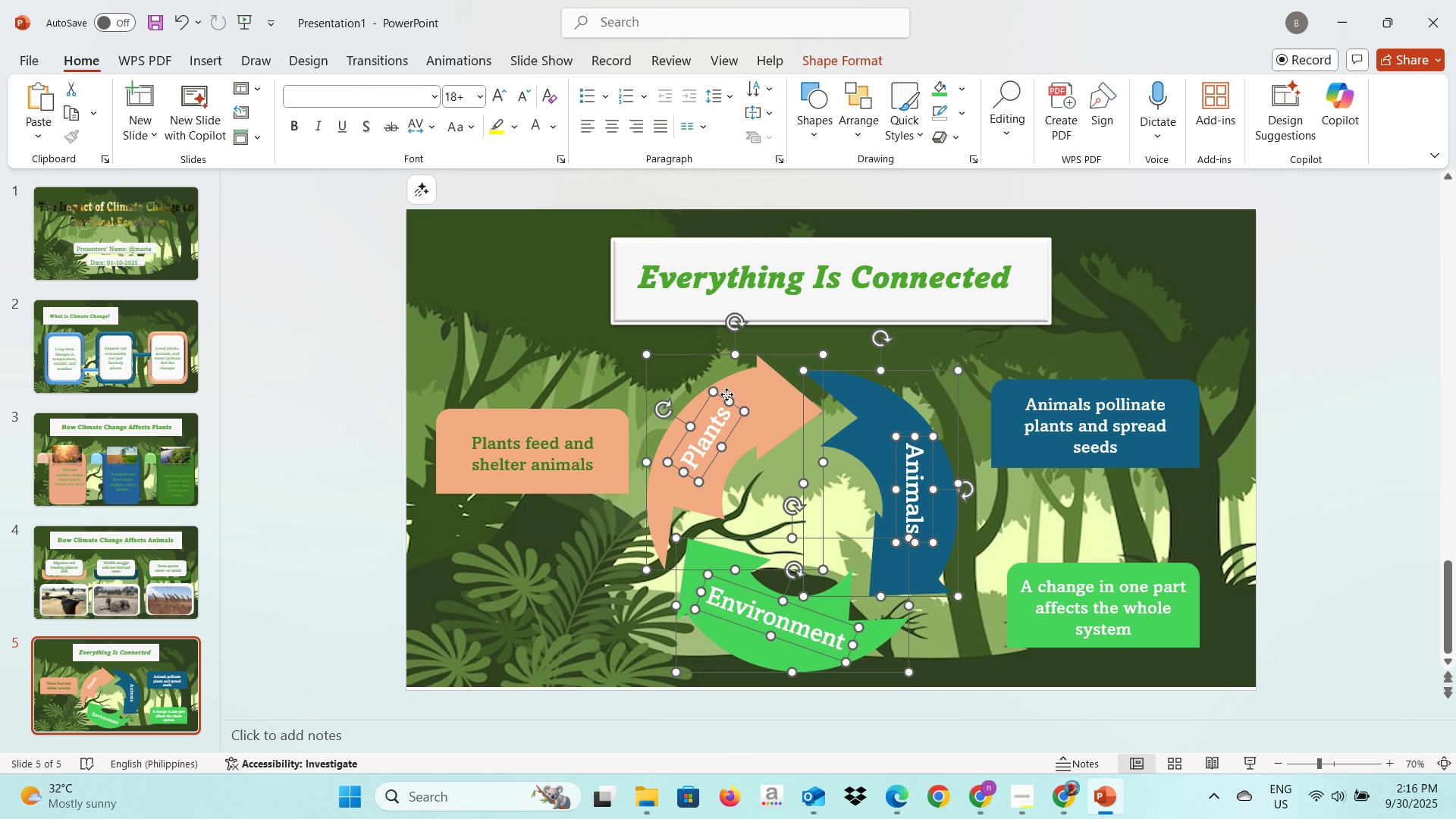 
right_click([726, 394])
 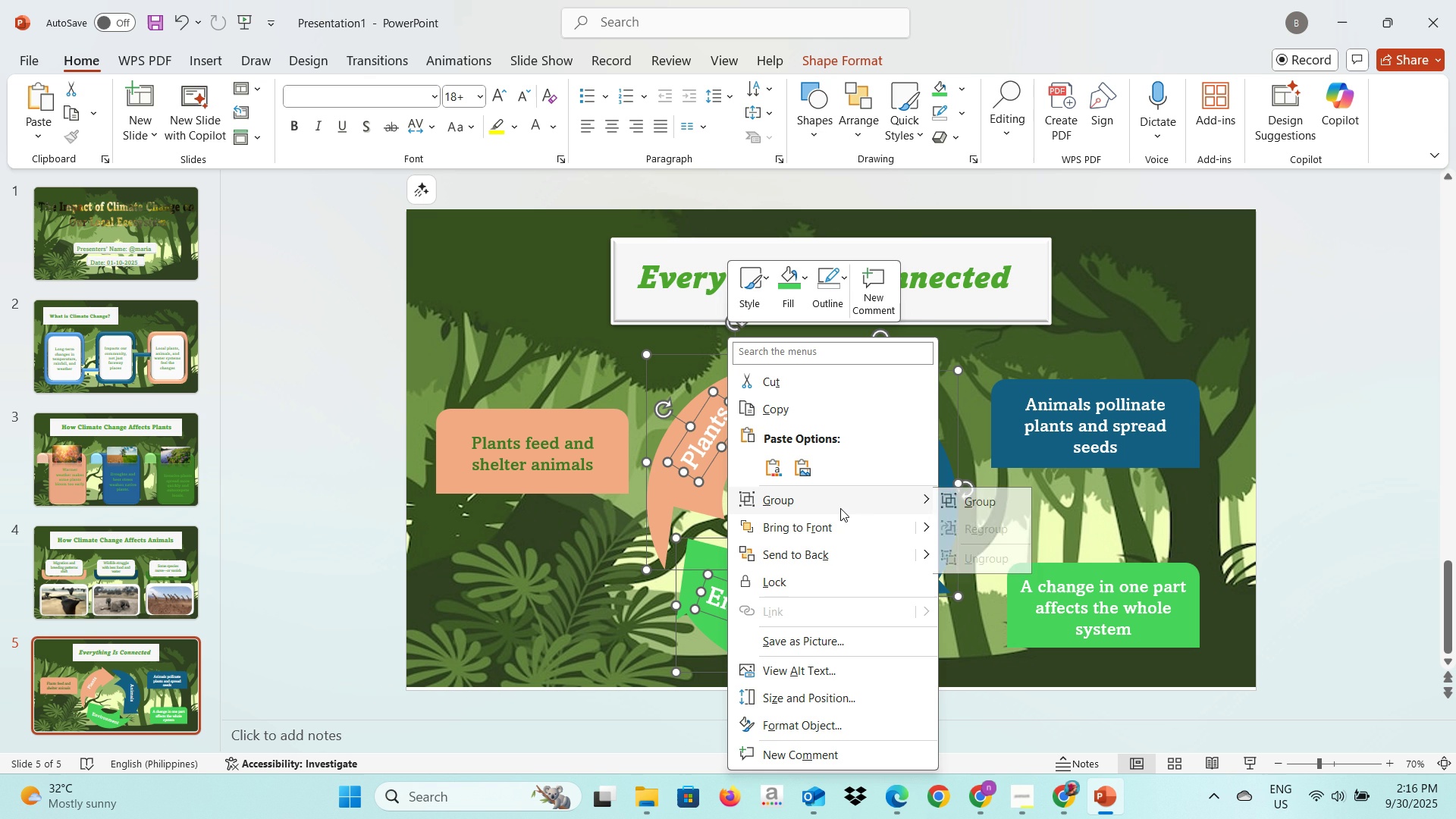 
left_click([840, 508])
 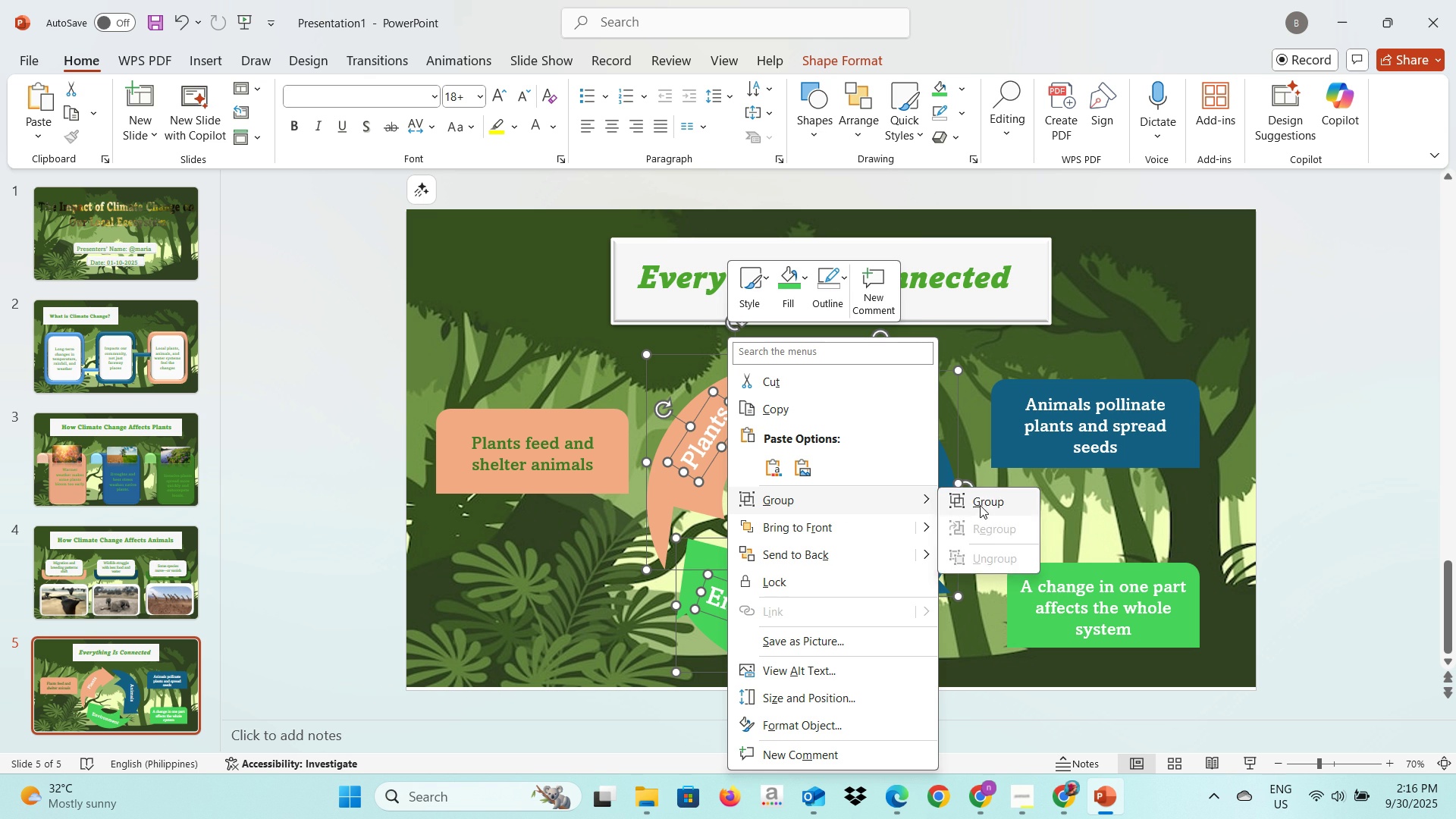 
left_click([980, 505])